 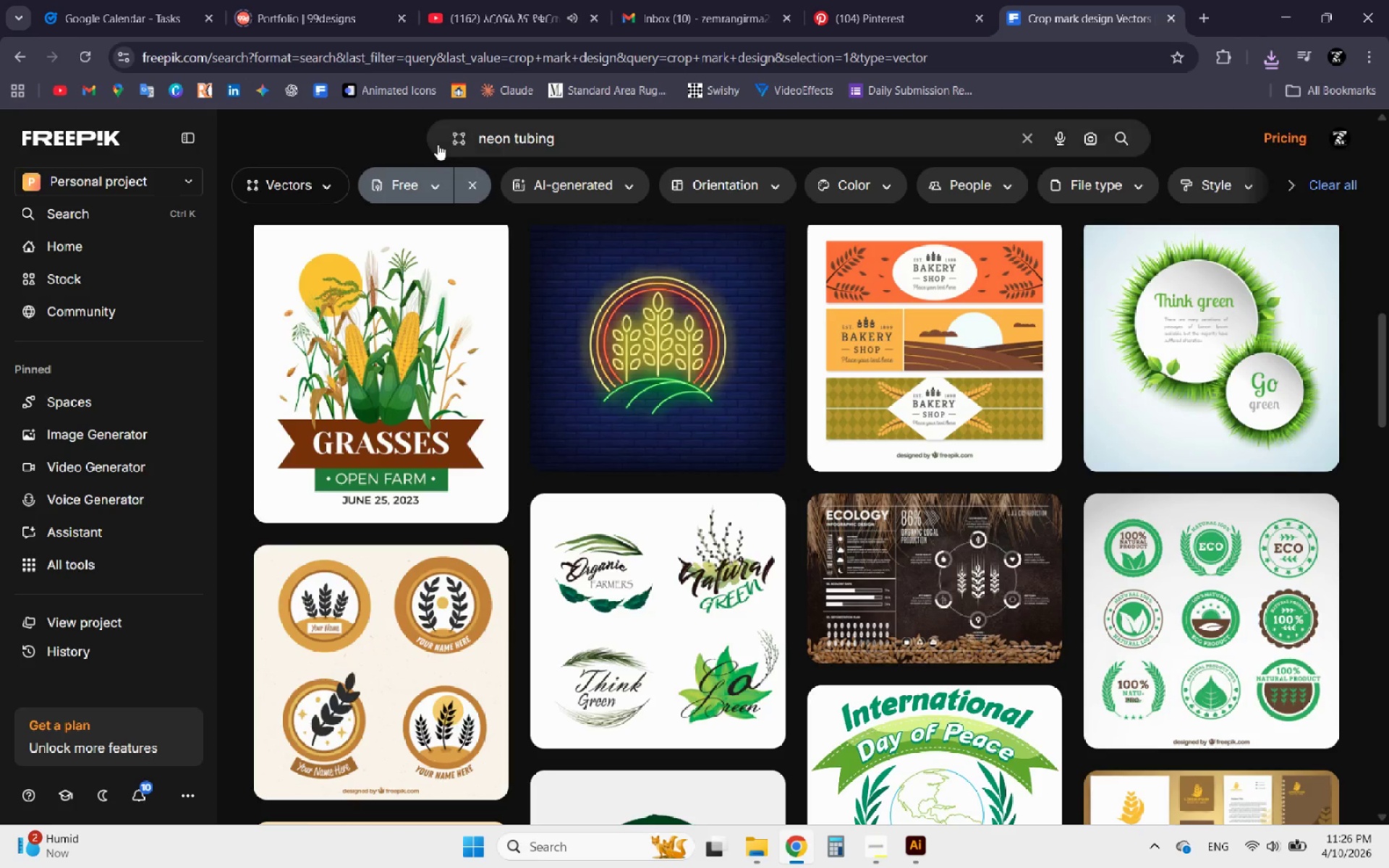 
left_click([880, 0])
 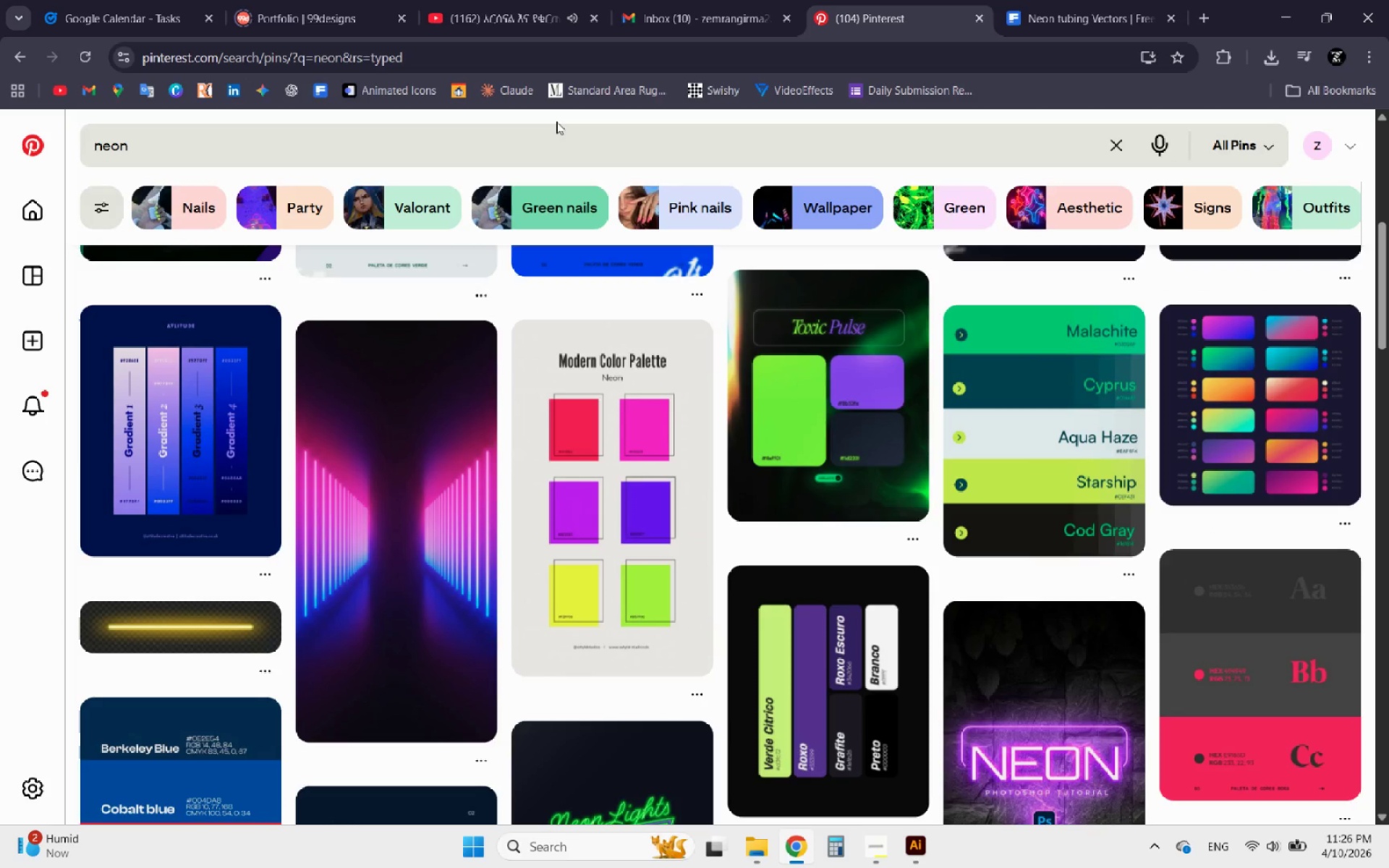 
left_click([540, 127])
 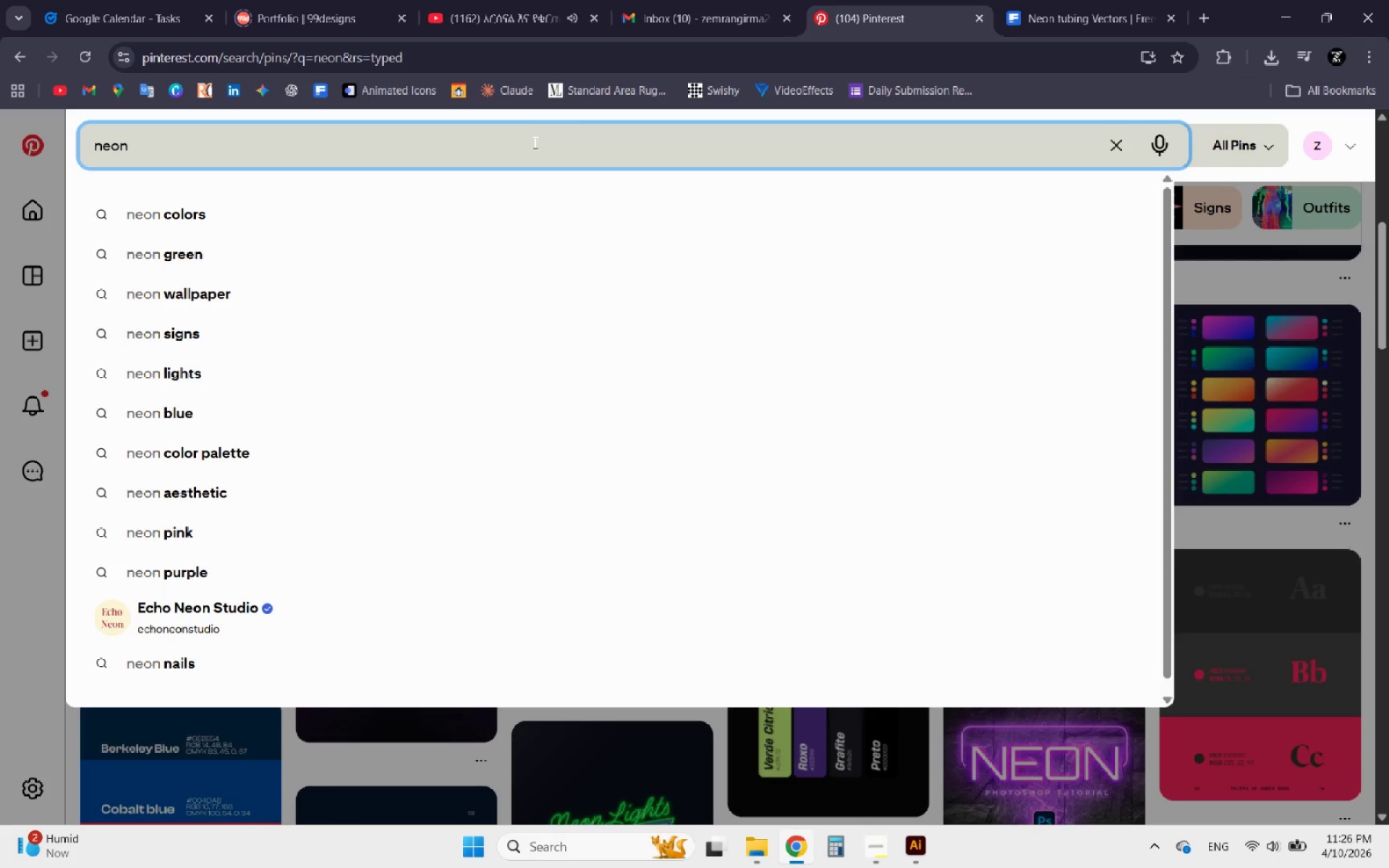 
left_click_drag(start_coordinate=[534, 142], to_coordinate=[0, 140])
 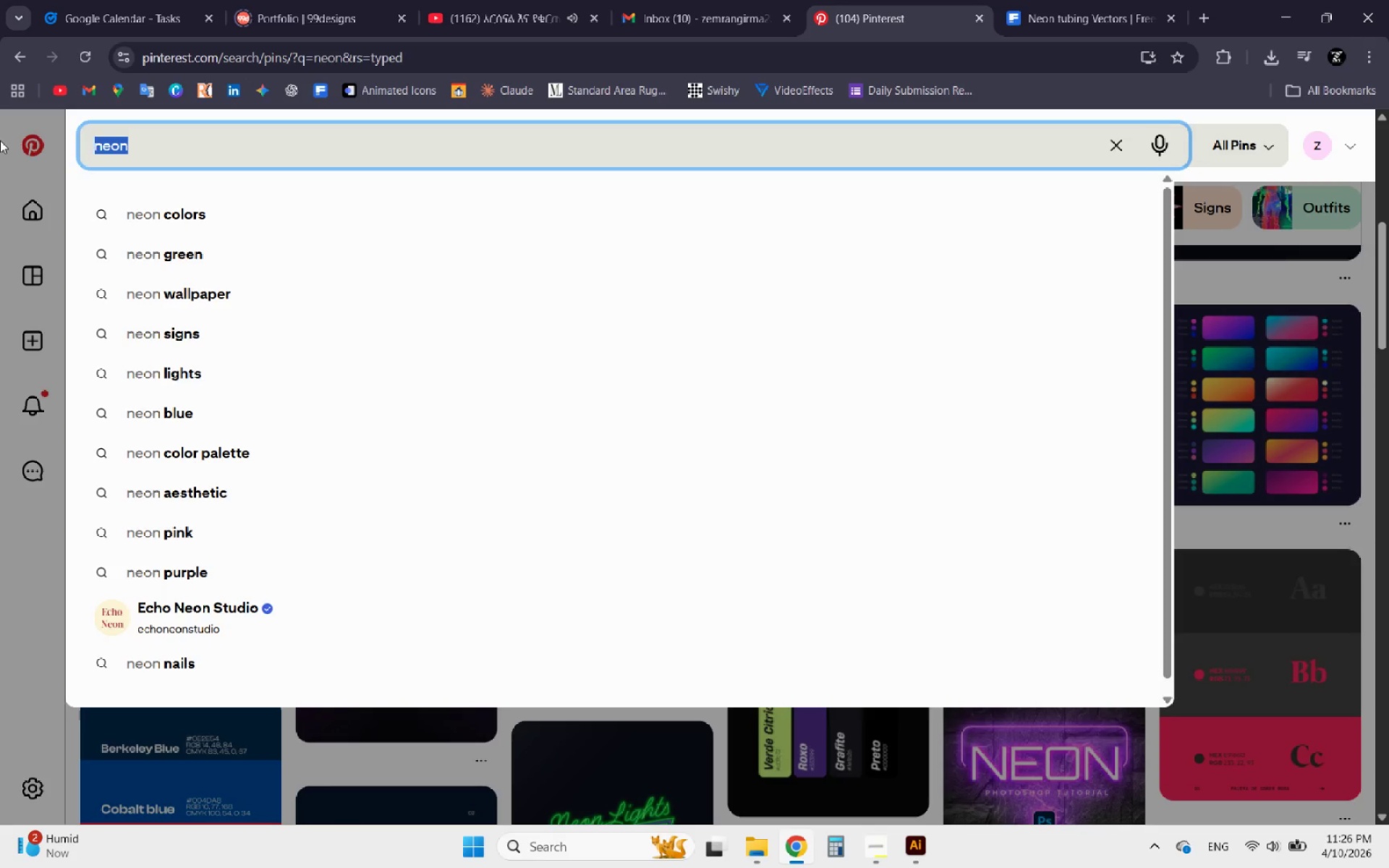 
key(Control+V)
 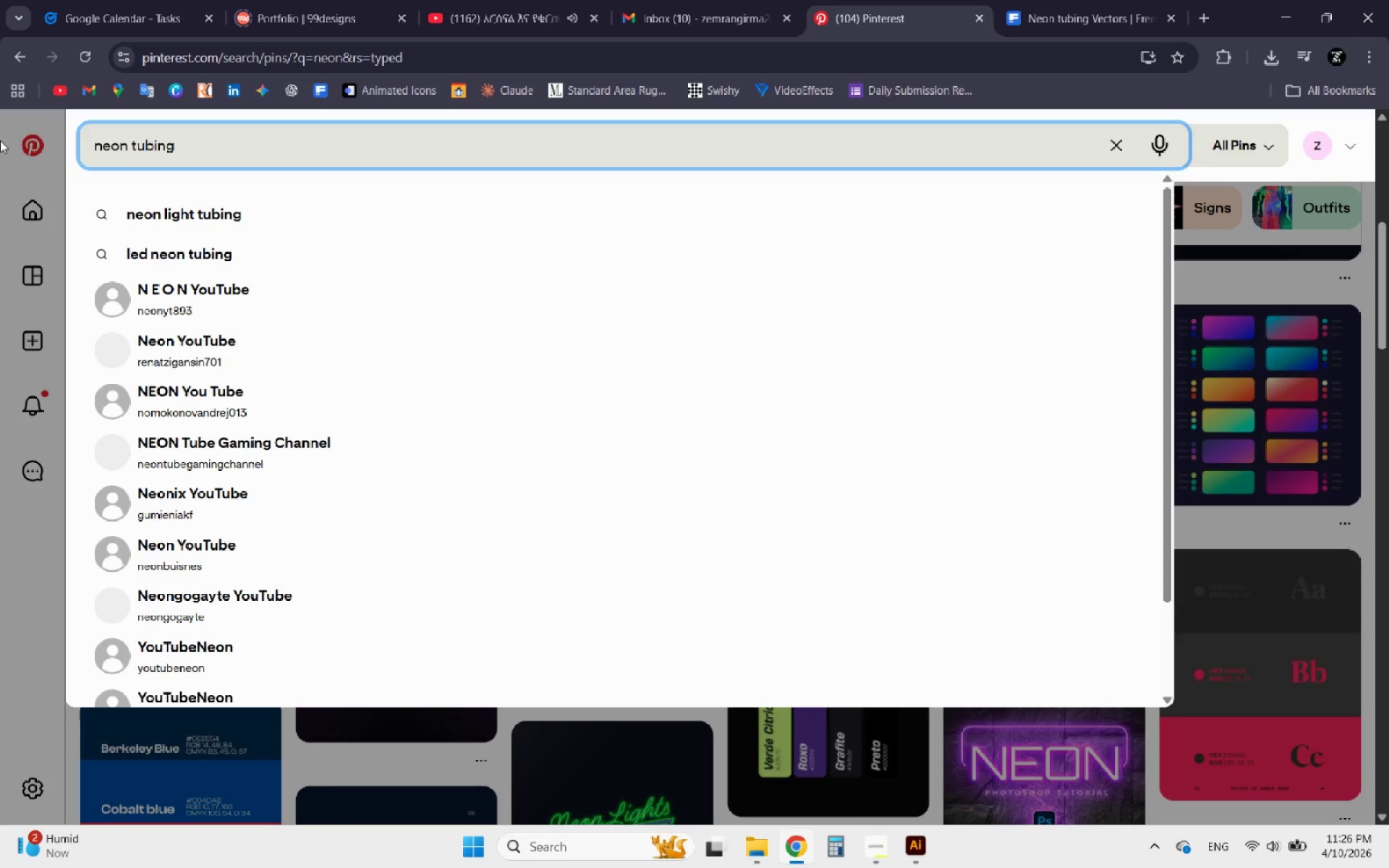 
key(Enter)
 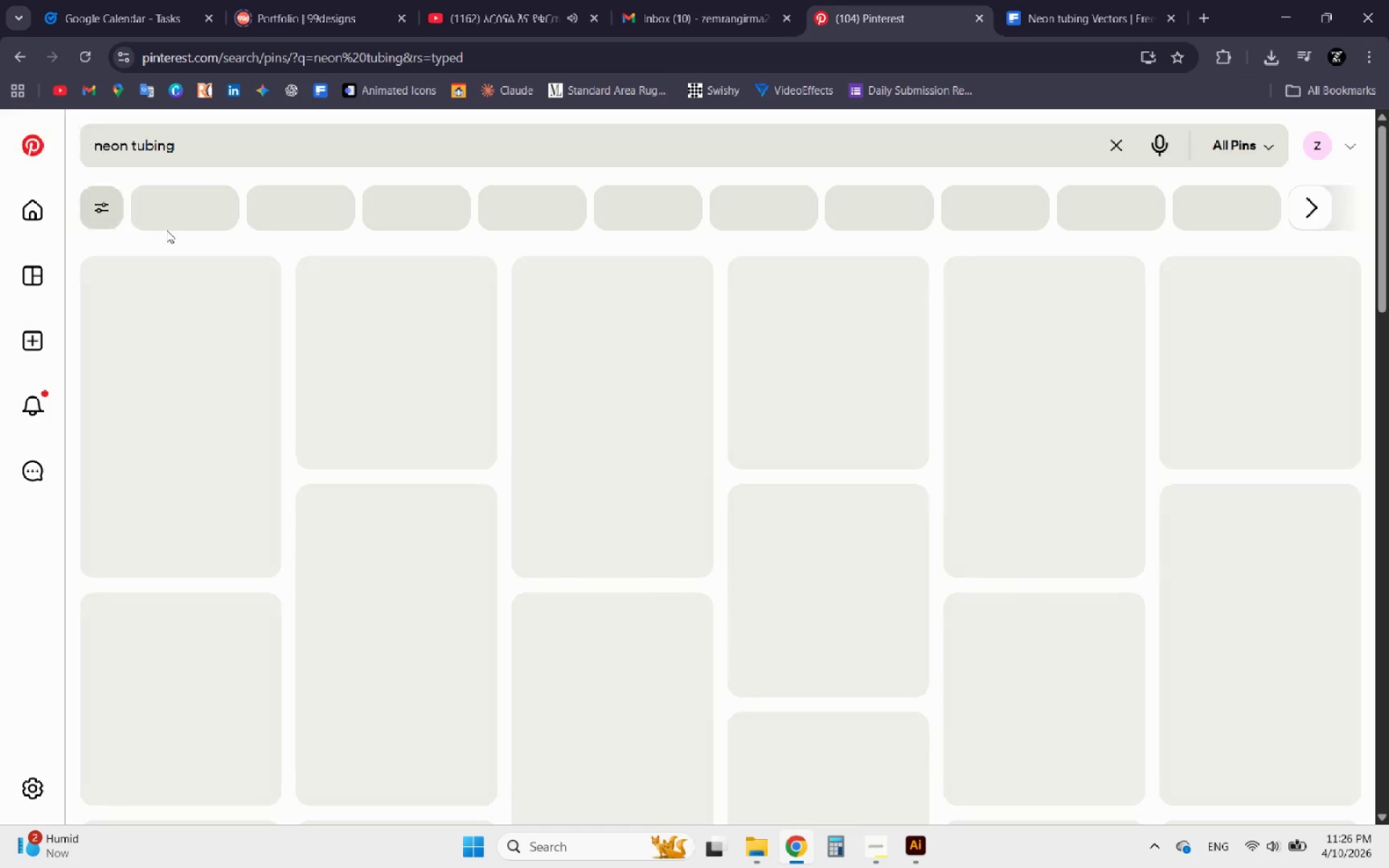 
mouse_move([343, 323])
 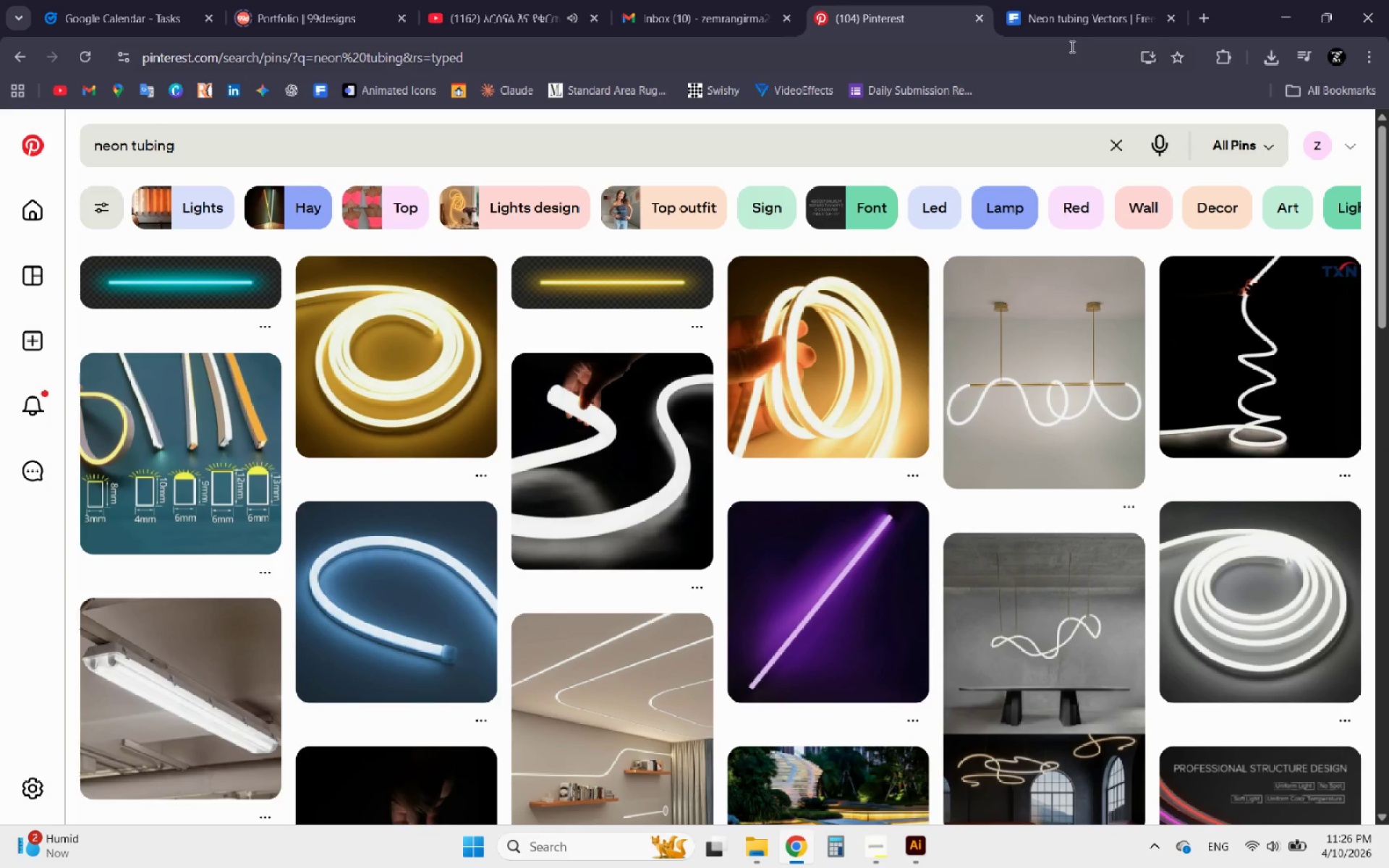 
left_click([1081, 21])
 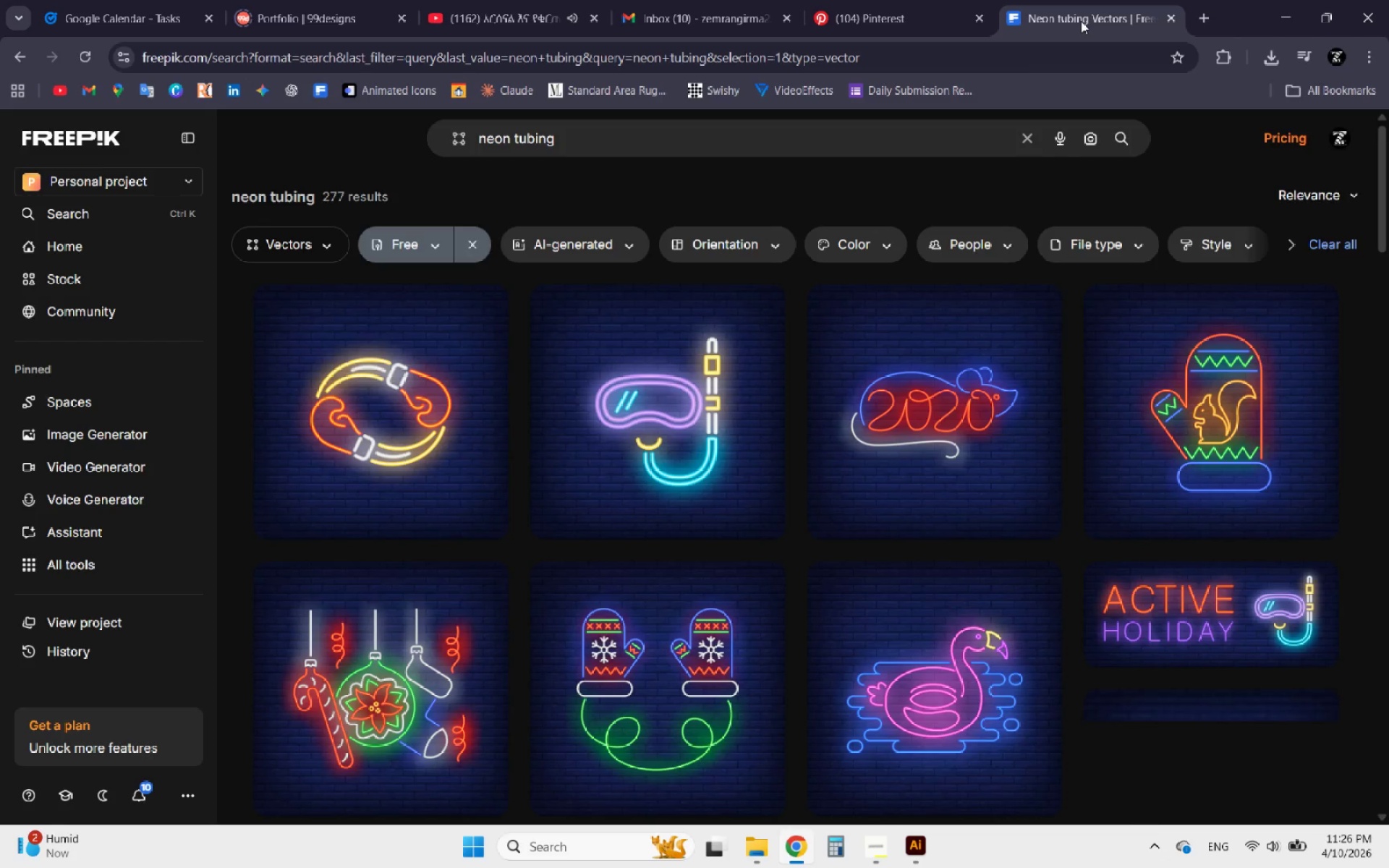 
scroll: coordinate [836, 417], scroll_direction: down, amount: 3.0
 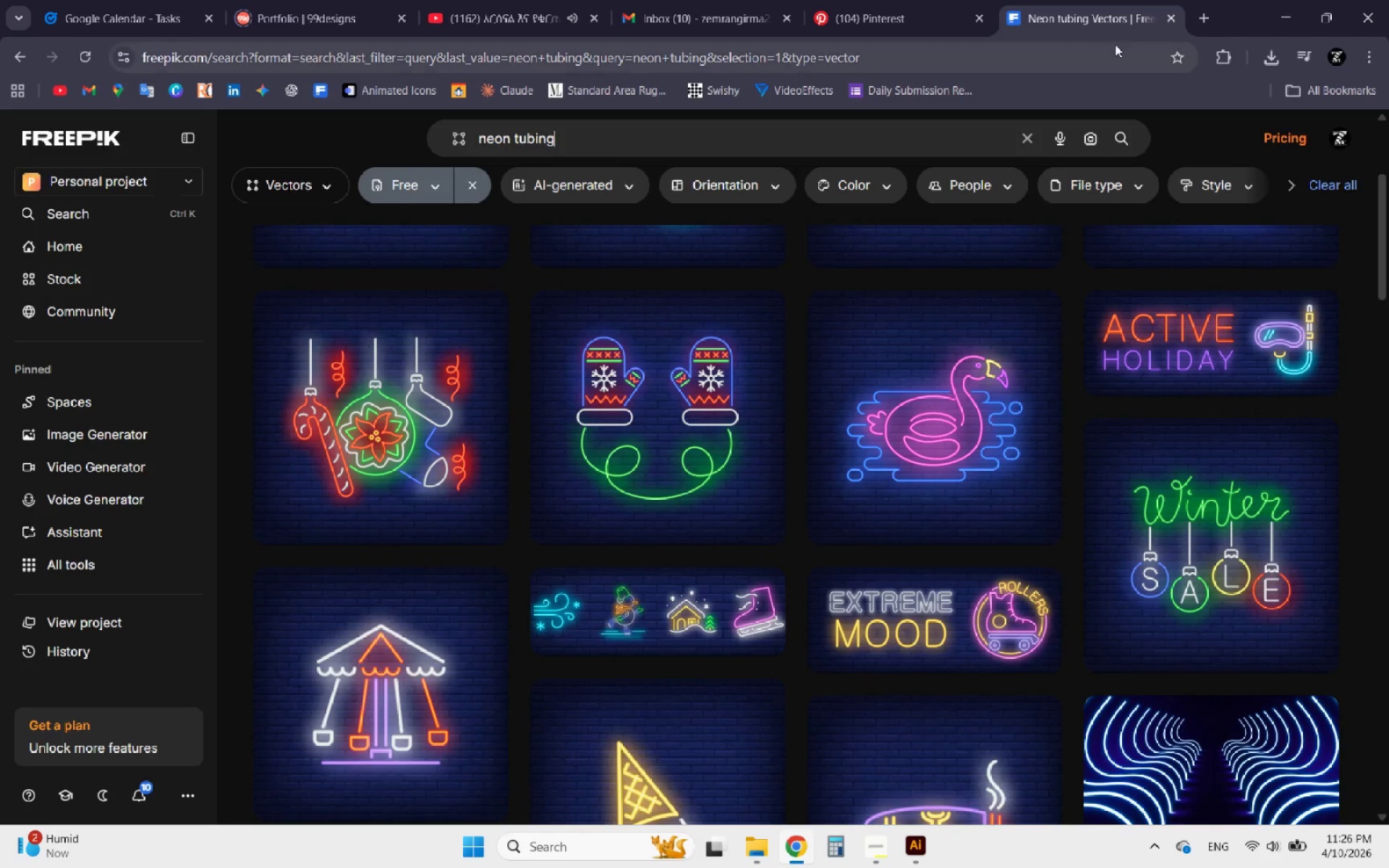 
mouse_move([1042, 236])
 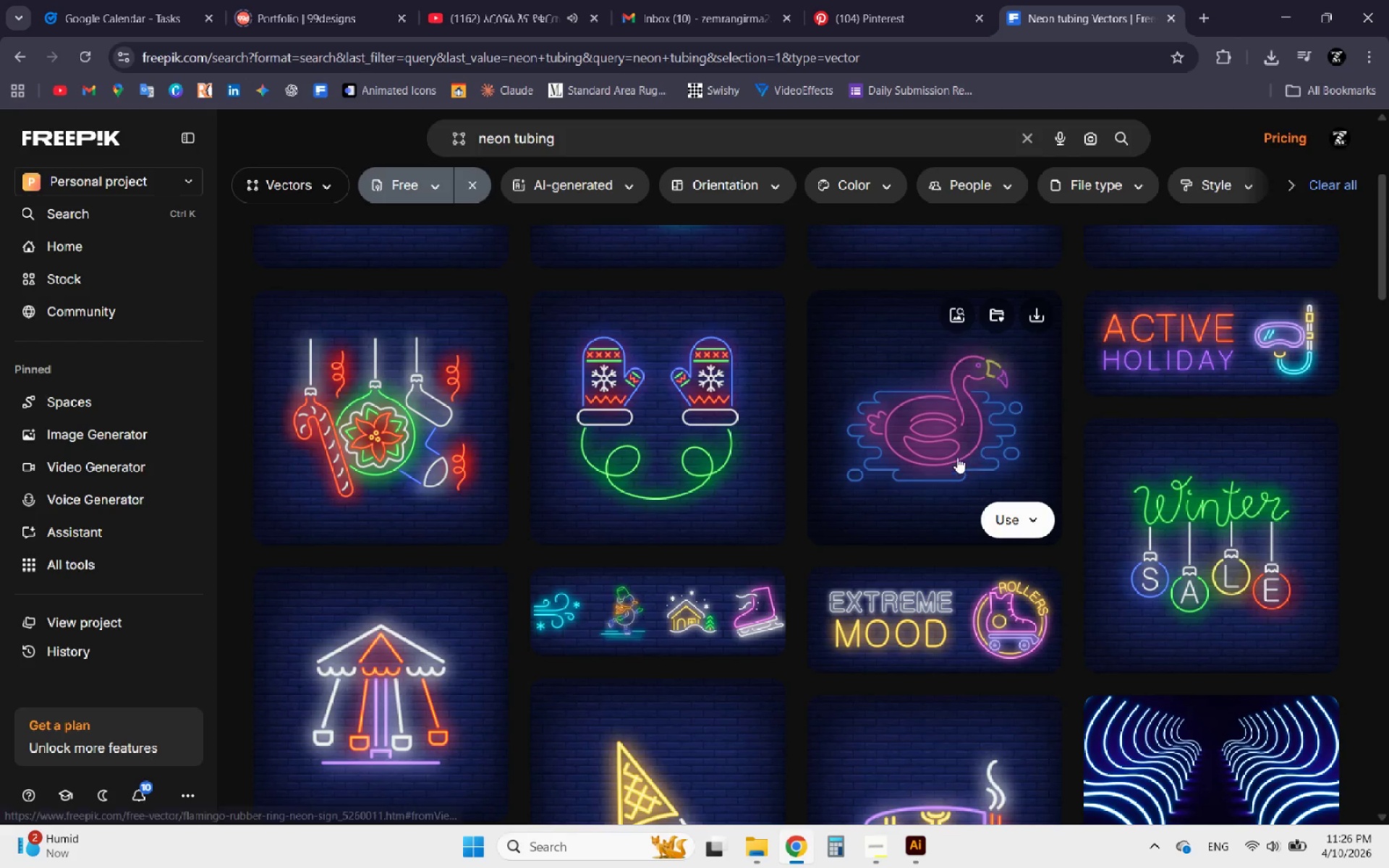 
scroll: coordinate [887, 494], scroll_direction: down, amount: 11.0
 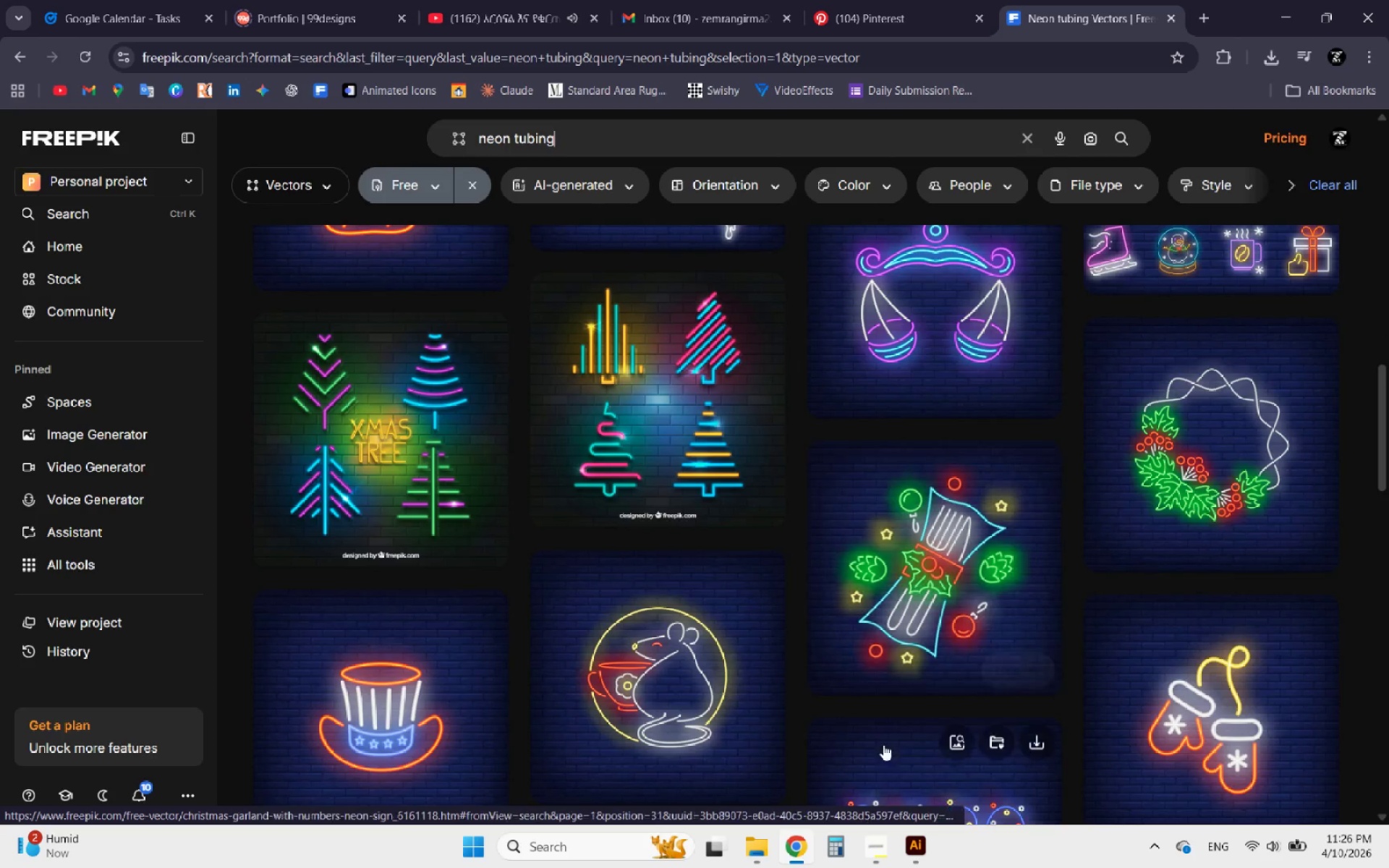 
left_click([880, 857])